 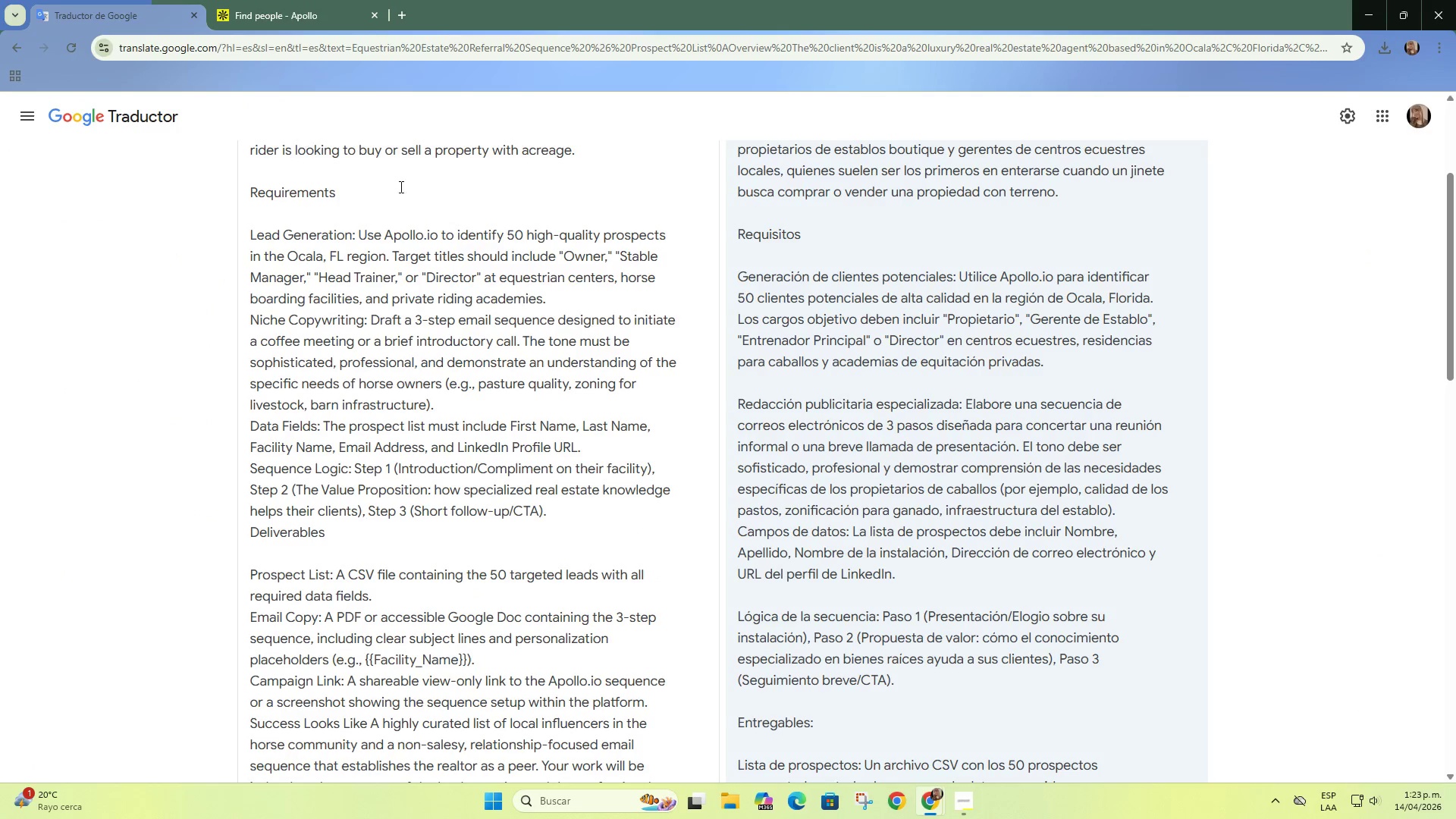 
scroll: coordinate [652, 286], scroll_direction: up, amount: 7.0
 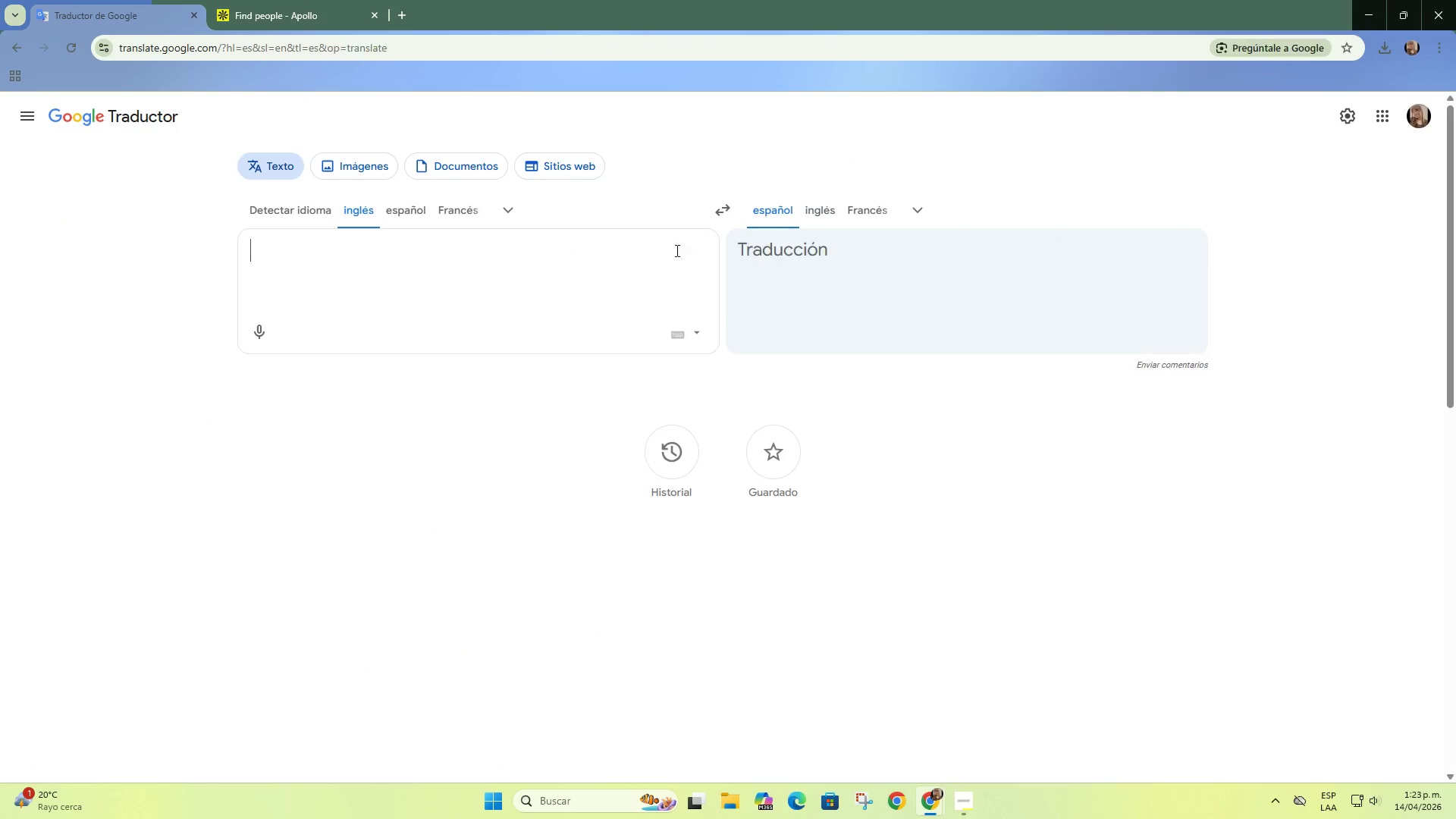 
double_click([641, 256])
 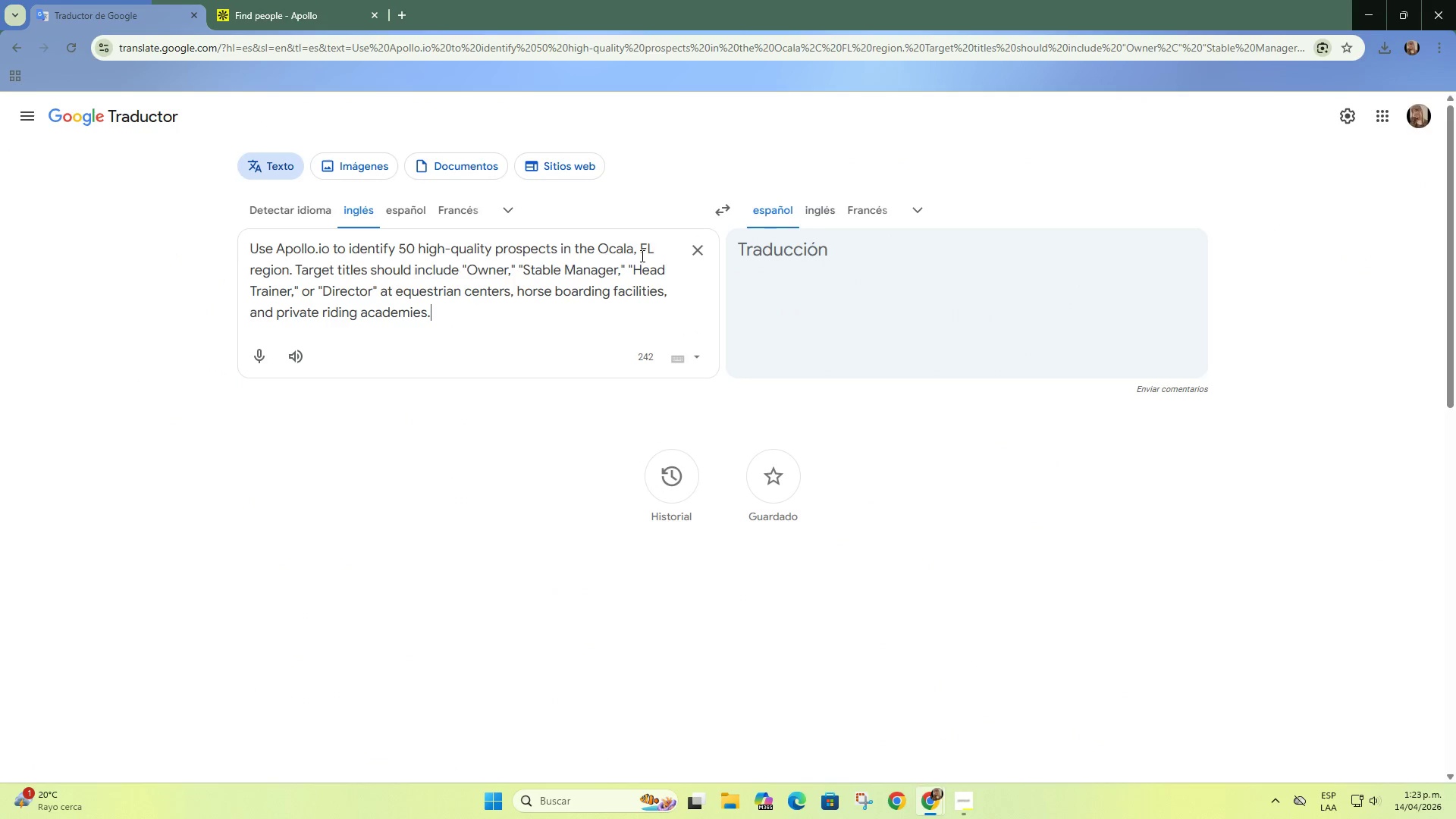 
key(Control+ControlLeft)
 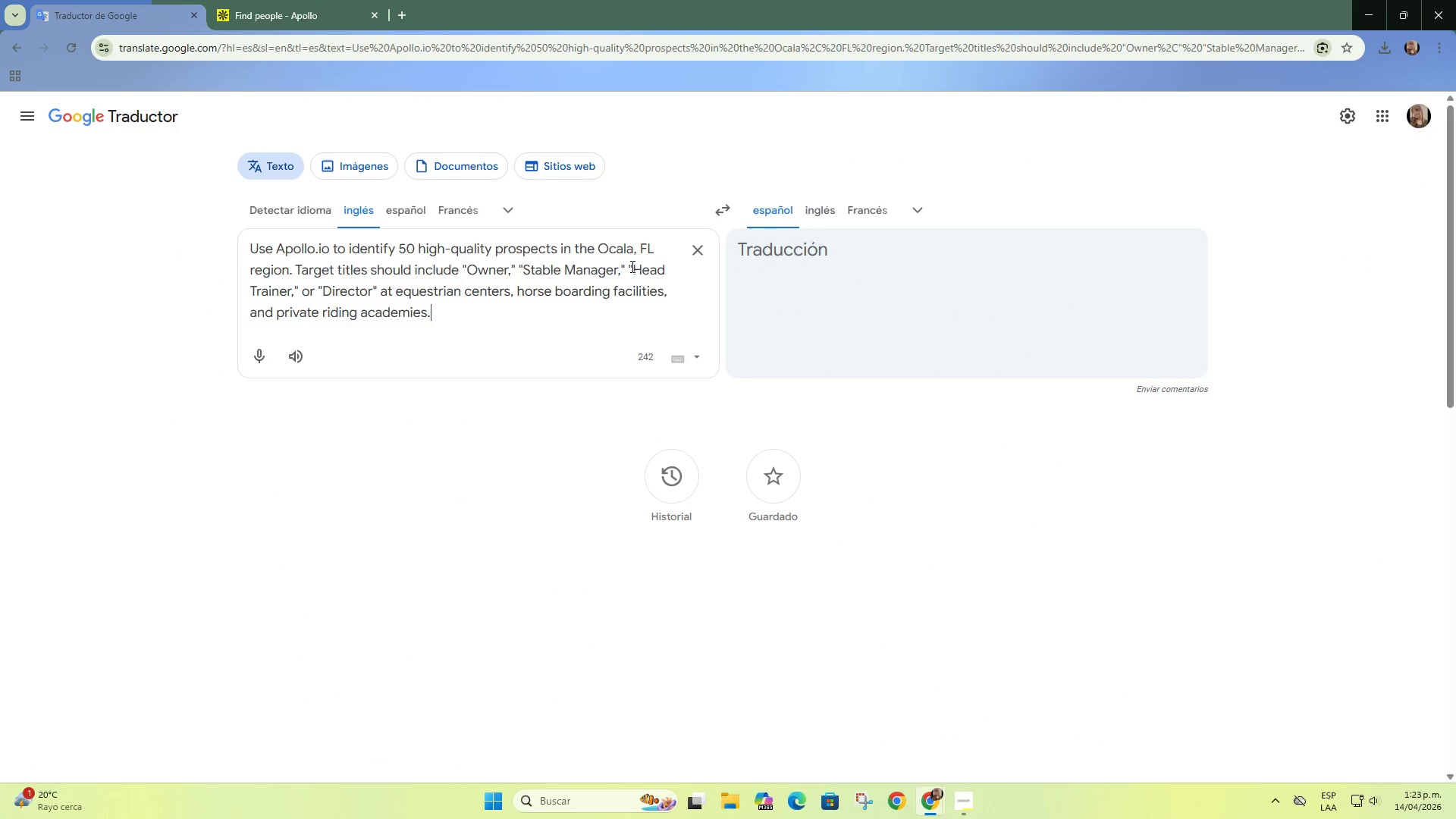 
key(Control+V)
 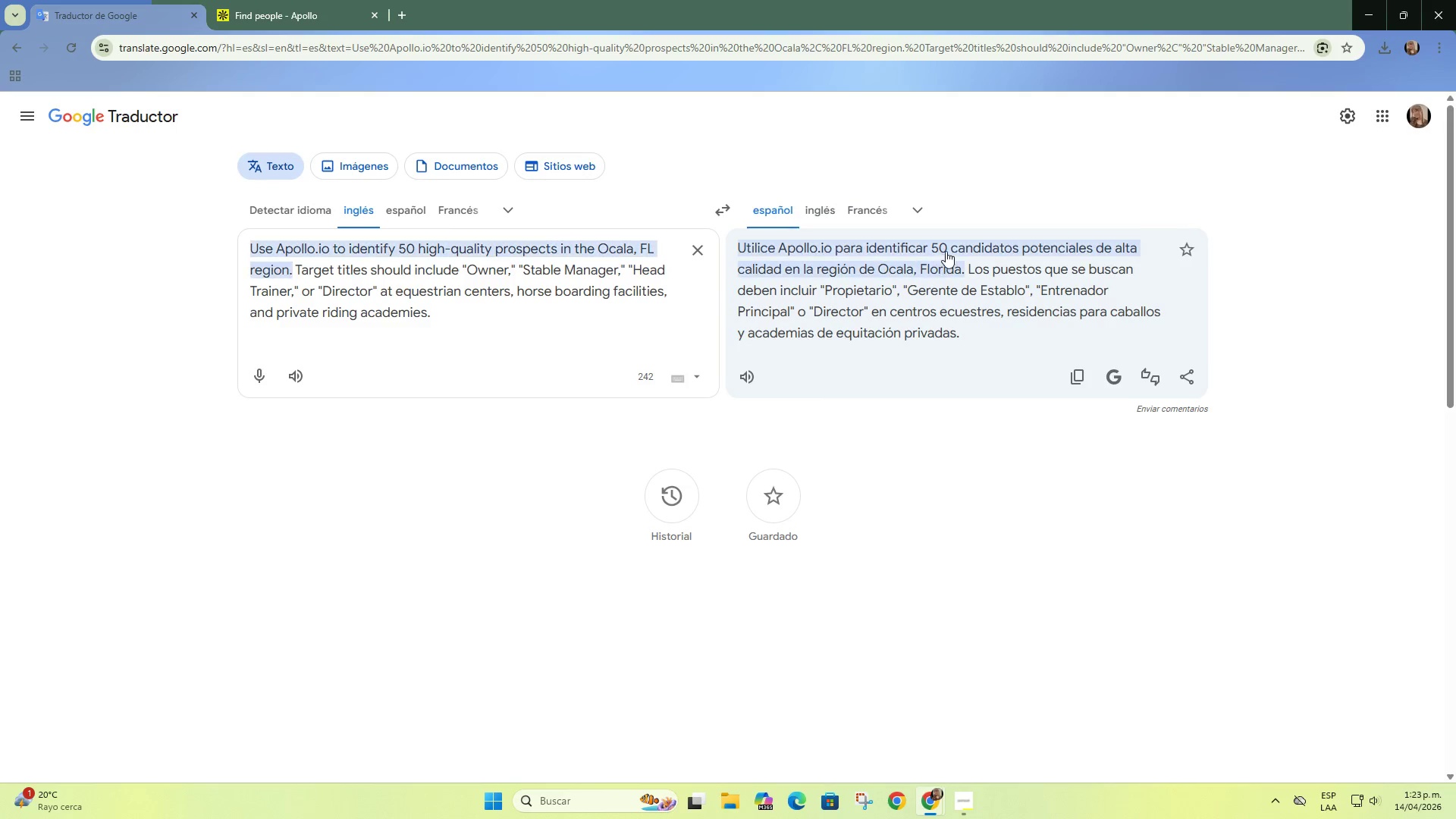 
wait(10.11)
 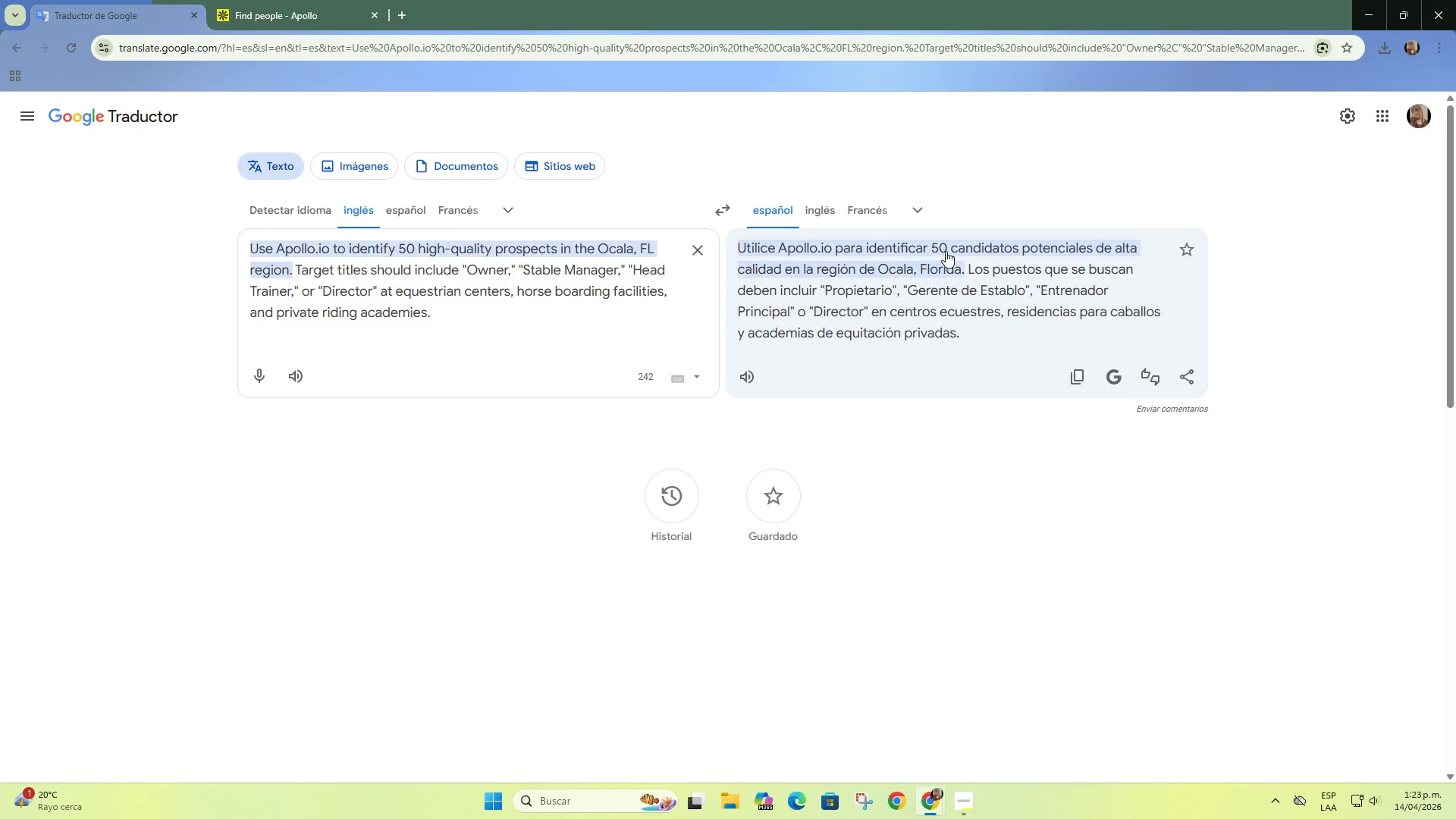 
left_click([299, 0])
 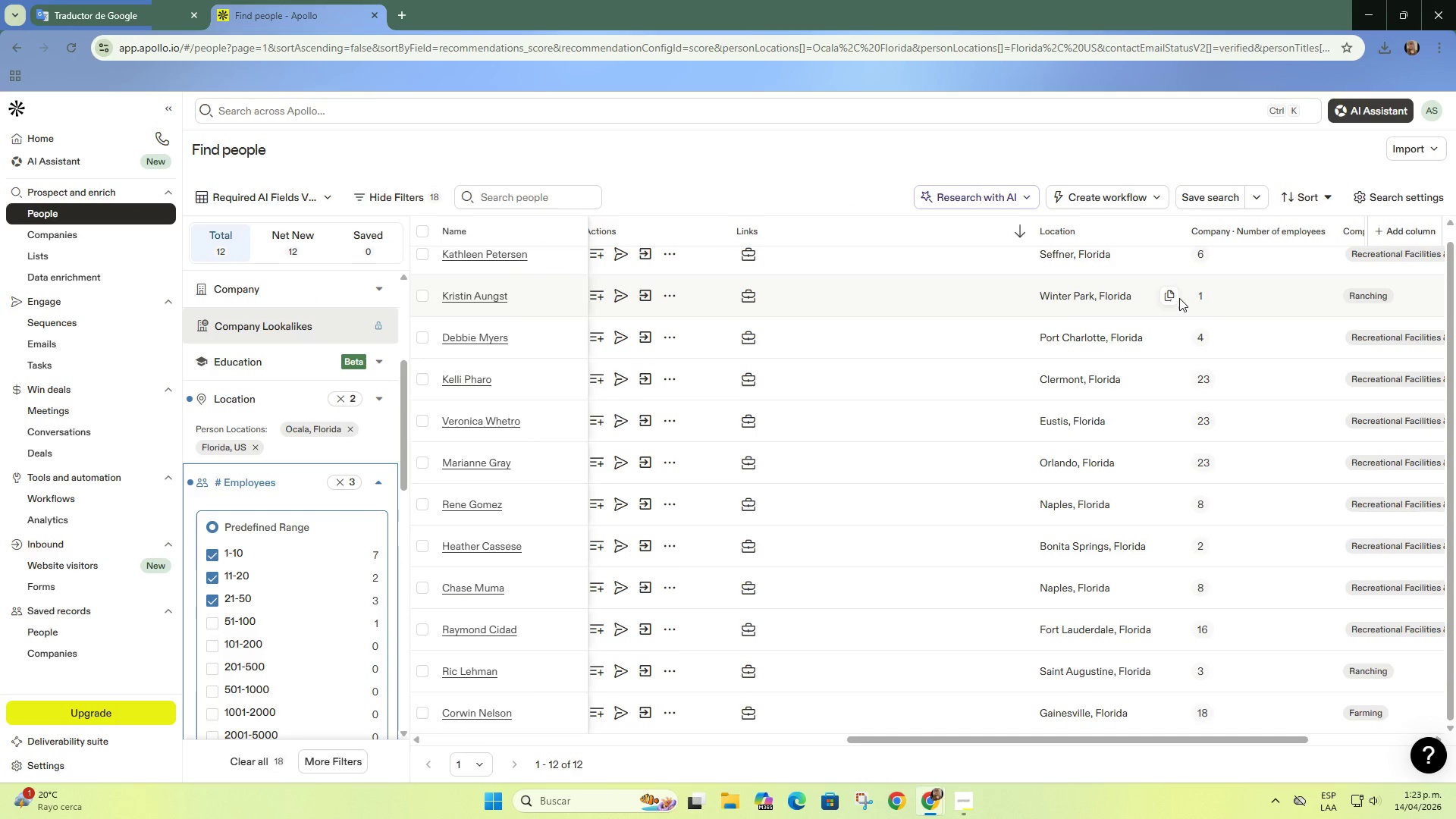 
scroll: coordinate [1191, 350], scroll_direction: up, amount: 4.0
 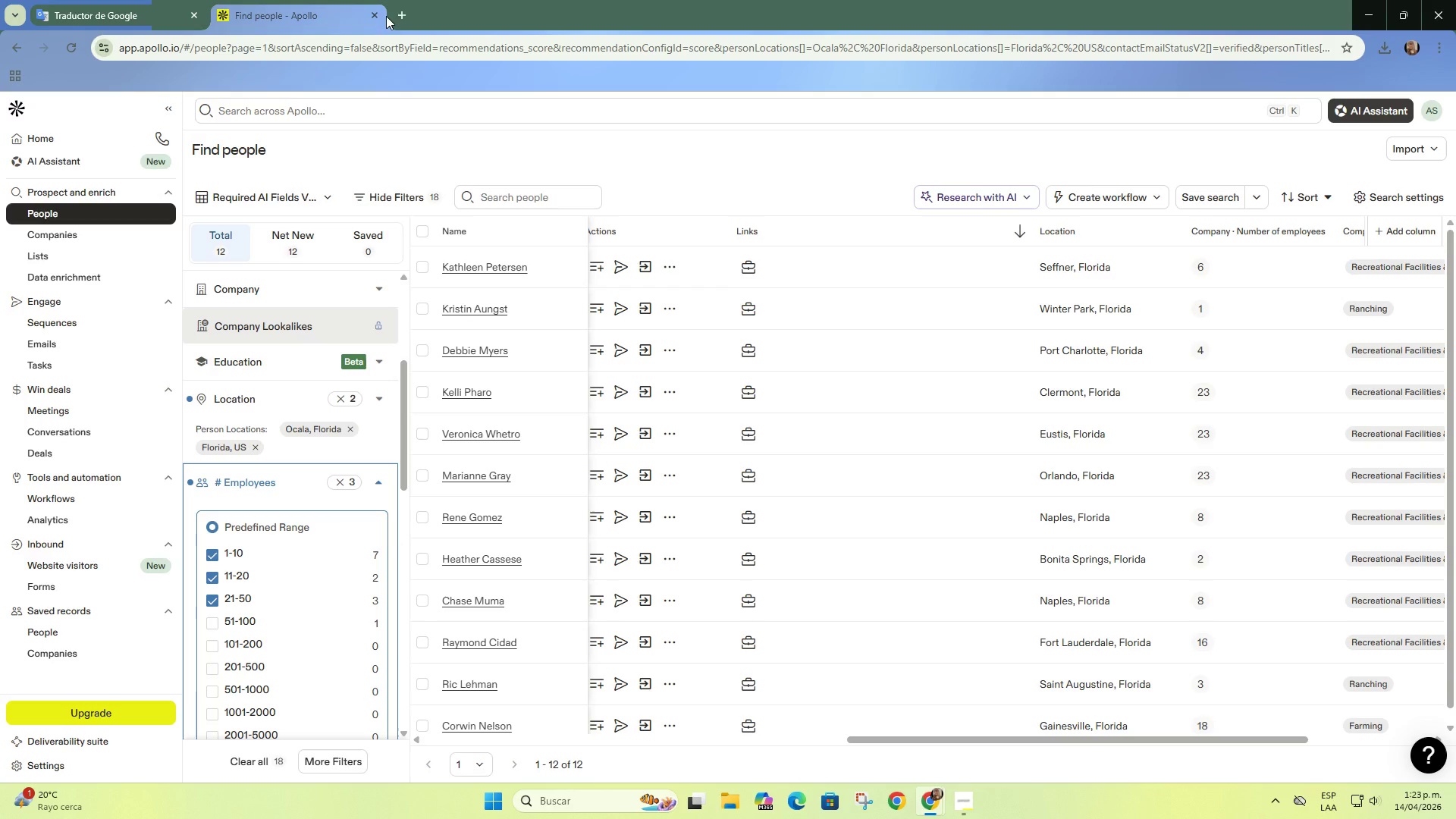 
left_click([403, 14])
 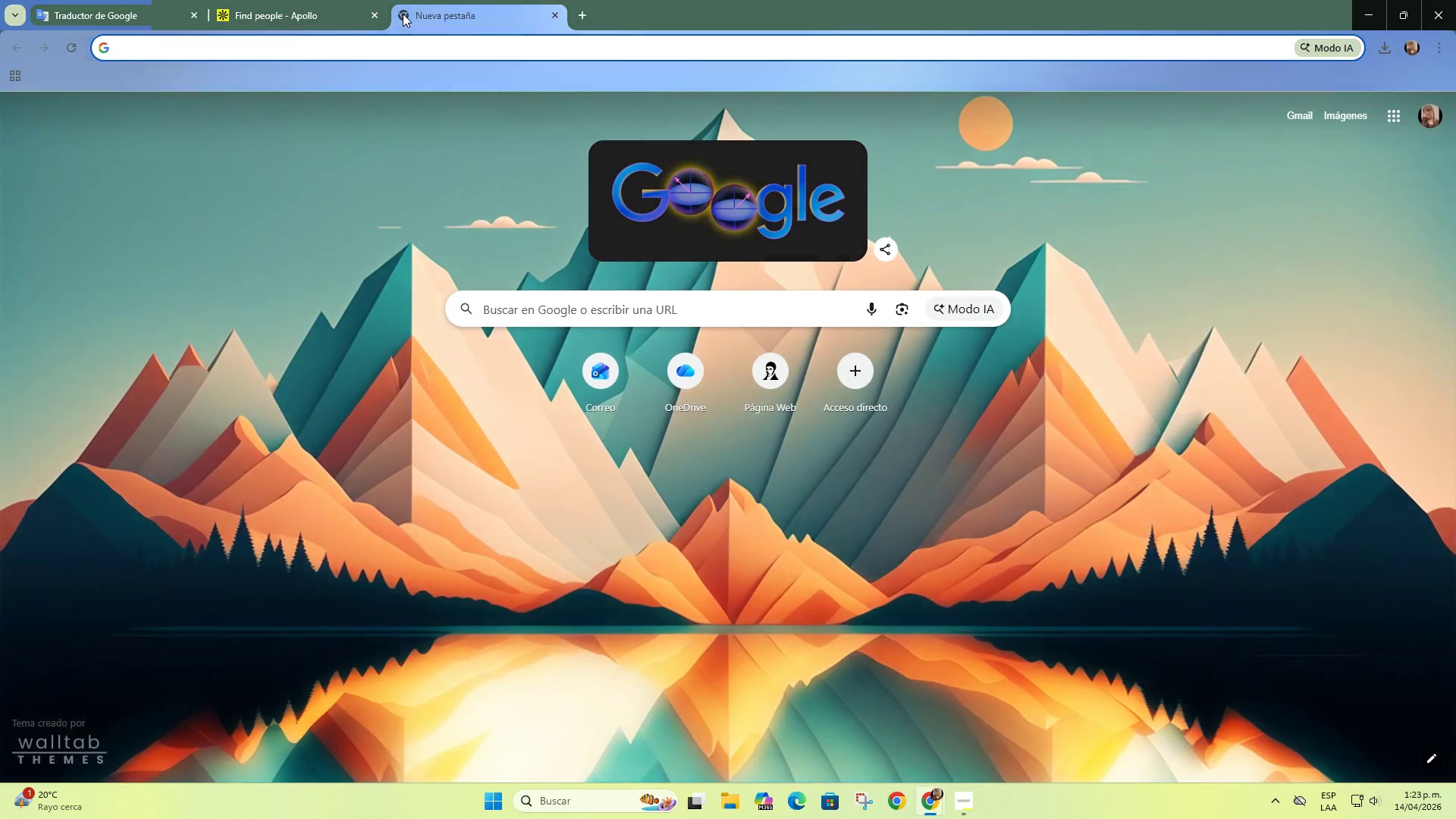 
type(seffner is part od acala floo)
key(Backspace)
type(rida{)
 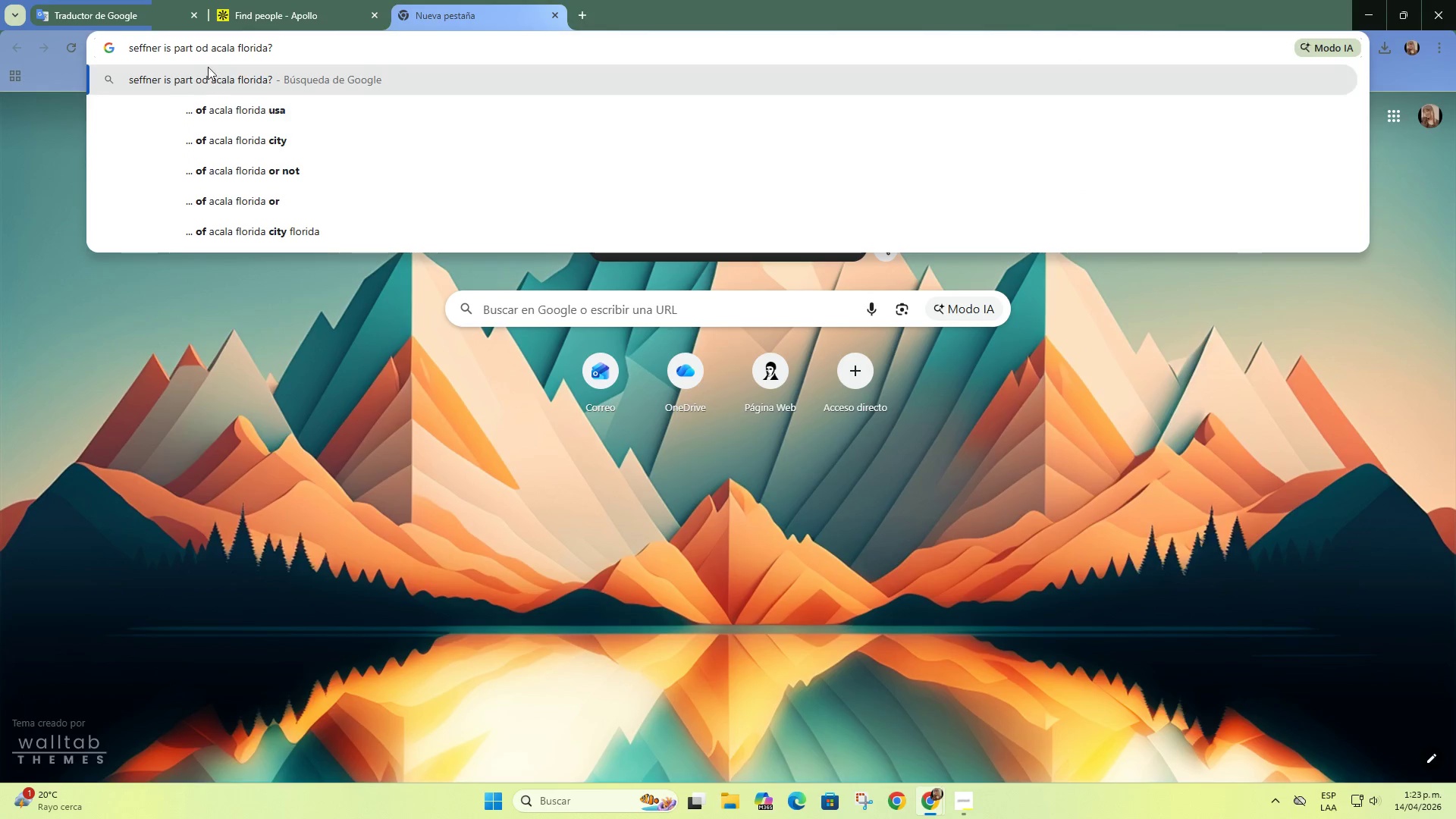 
left_click([206, 52])
 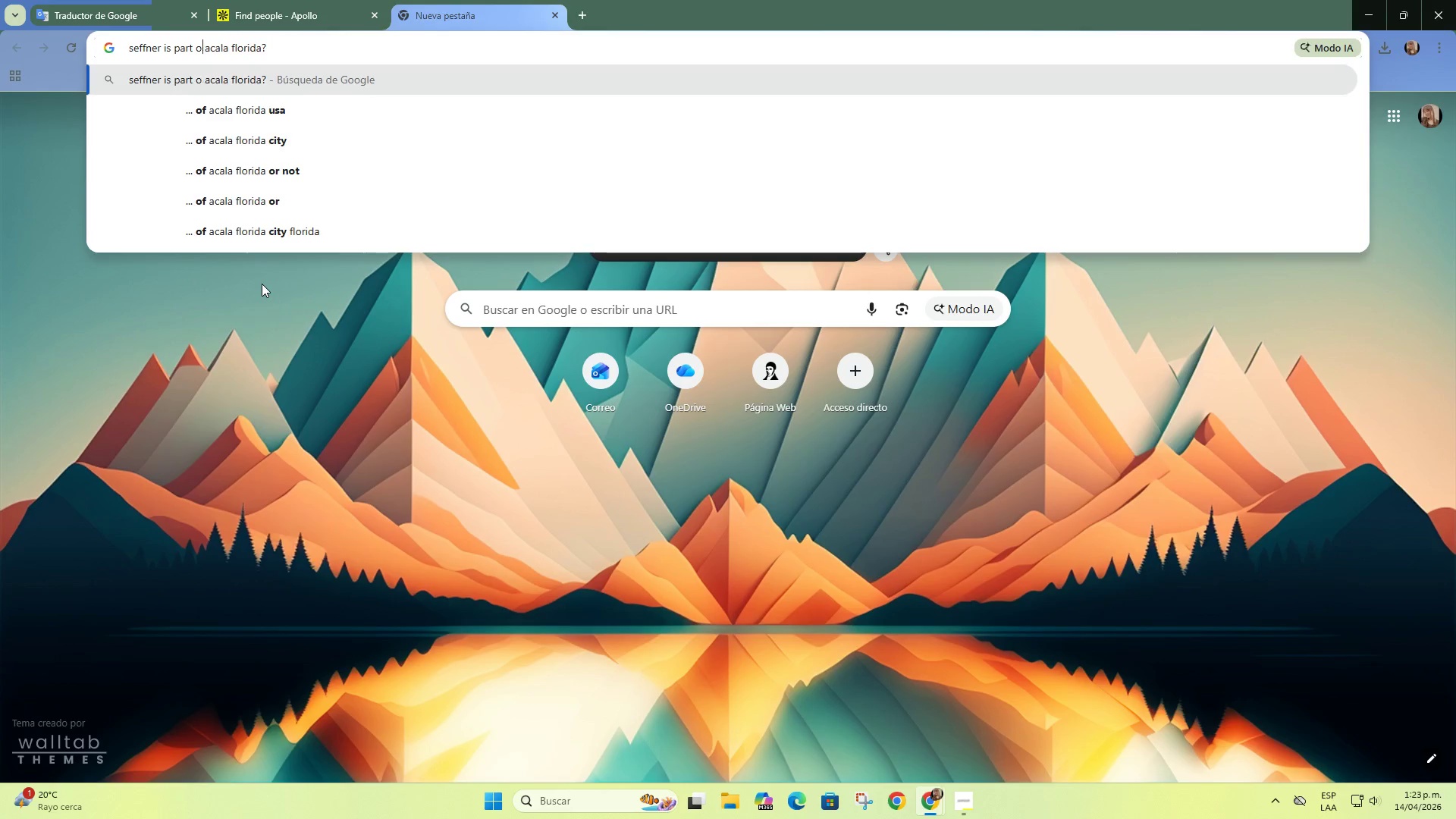 
key(Backspace)
 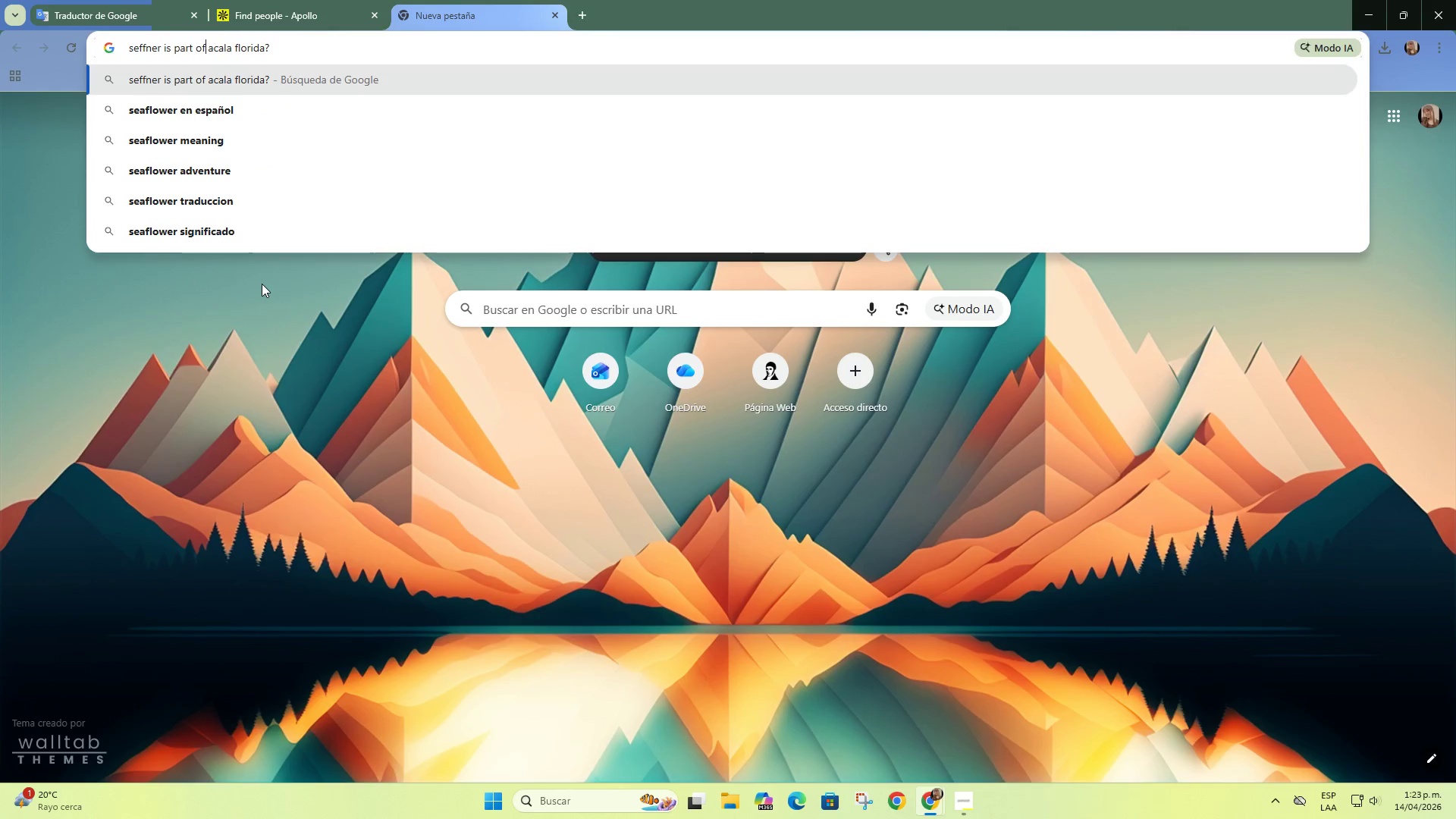 
key(F)
 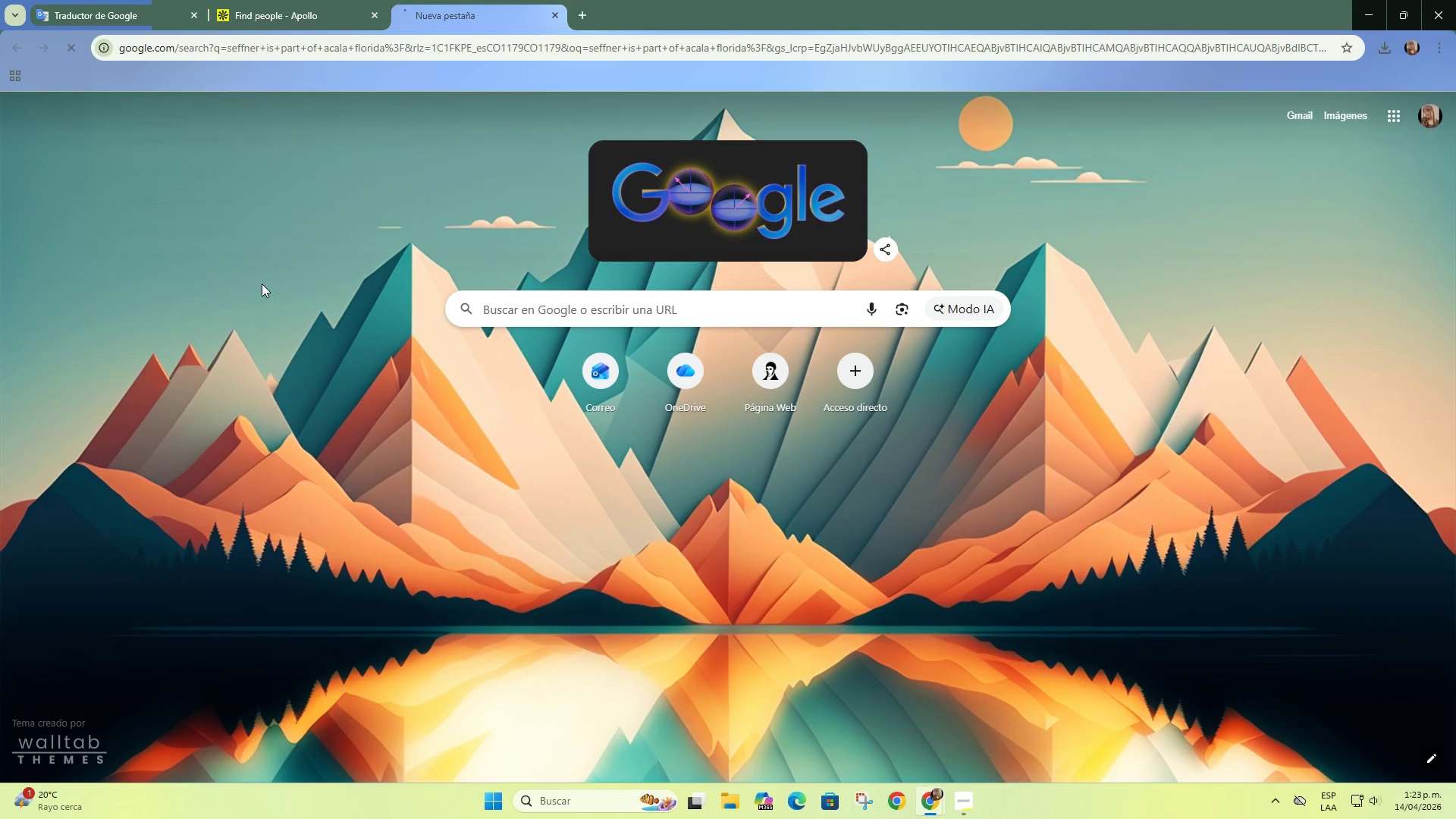 
key(Enter)
 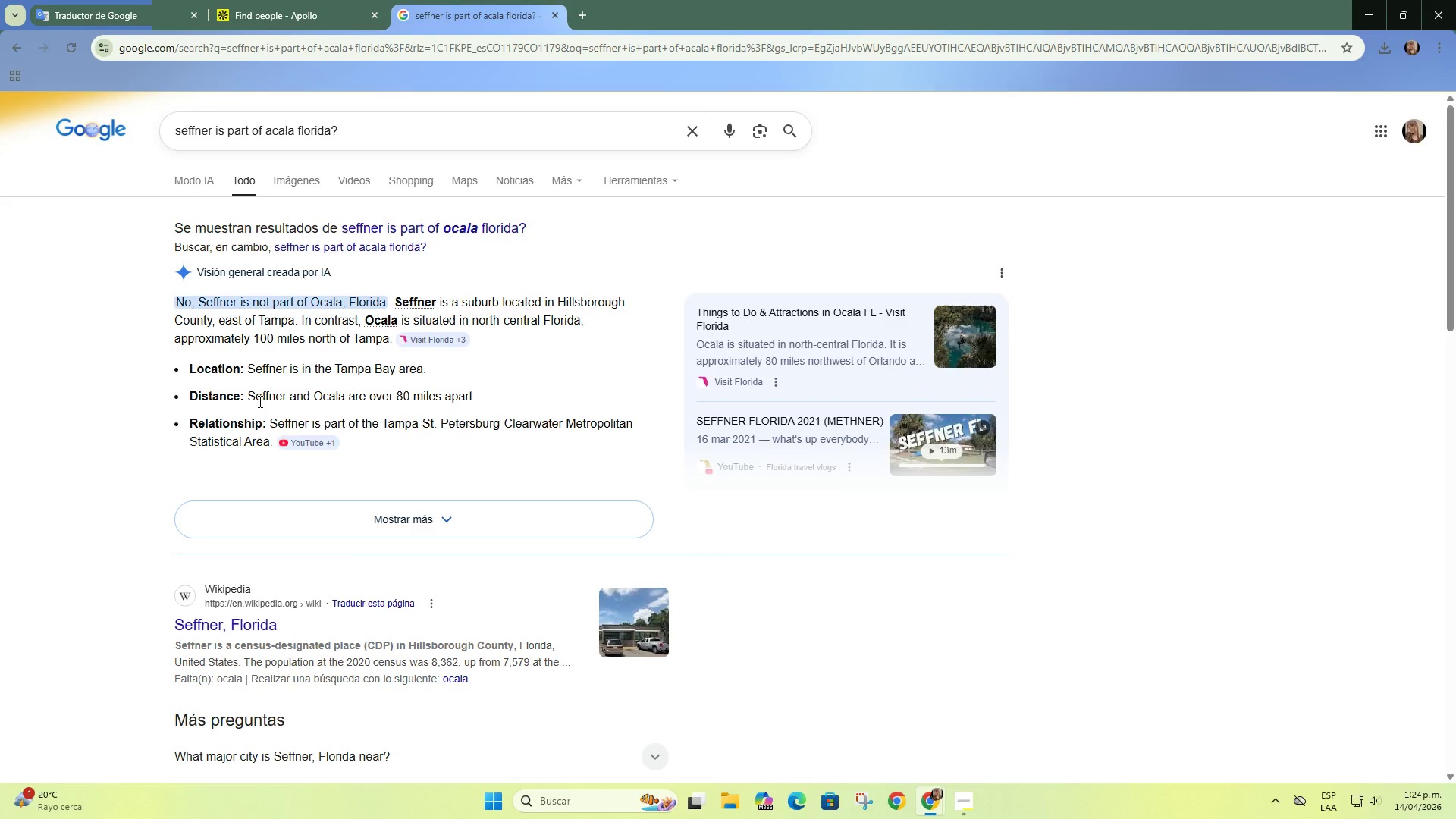 
wait(8.01)
 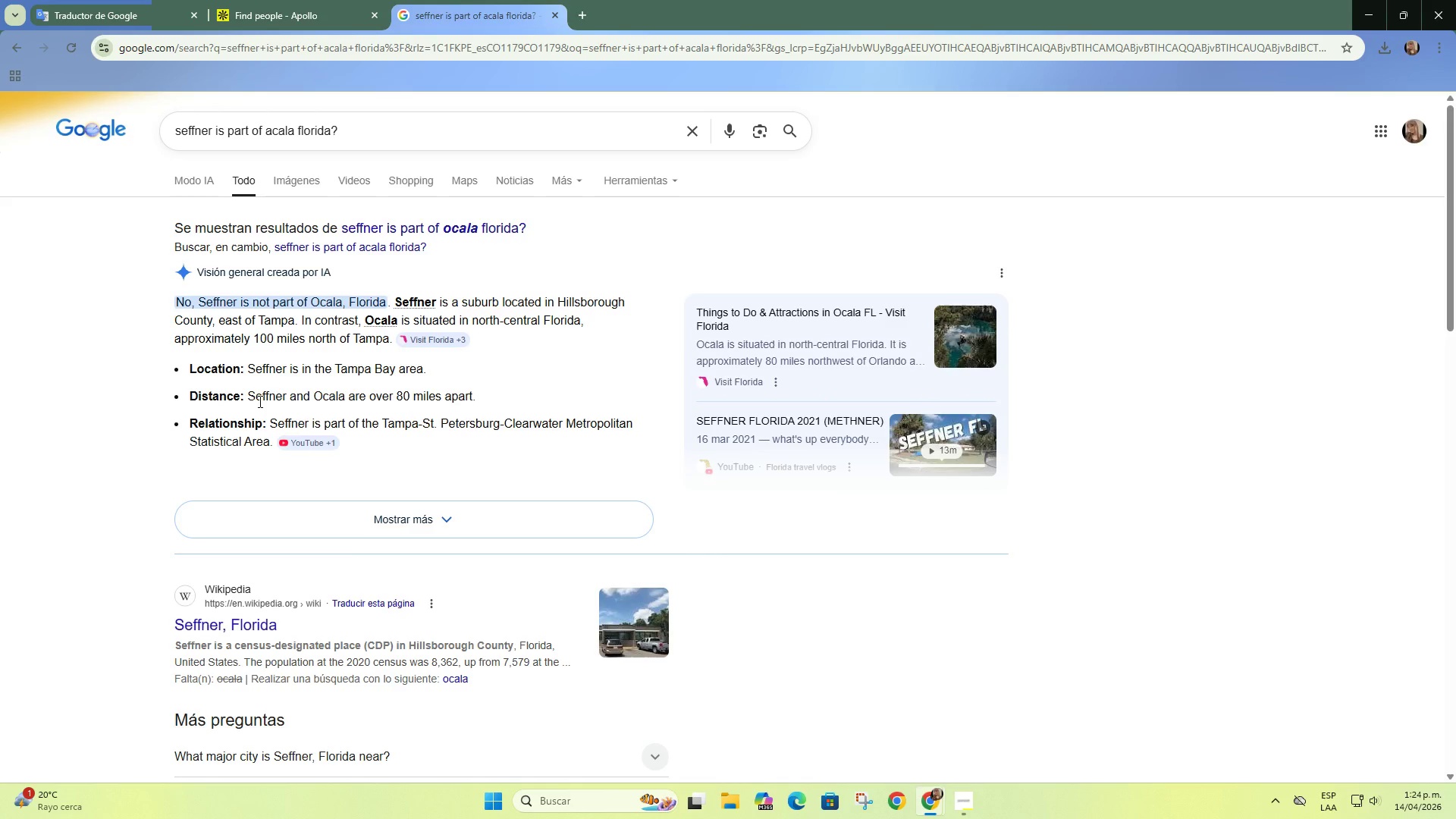 
left_click([283, 0])
 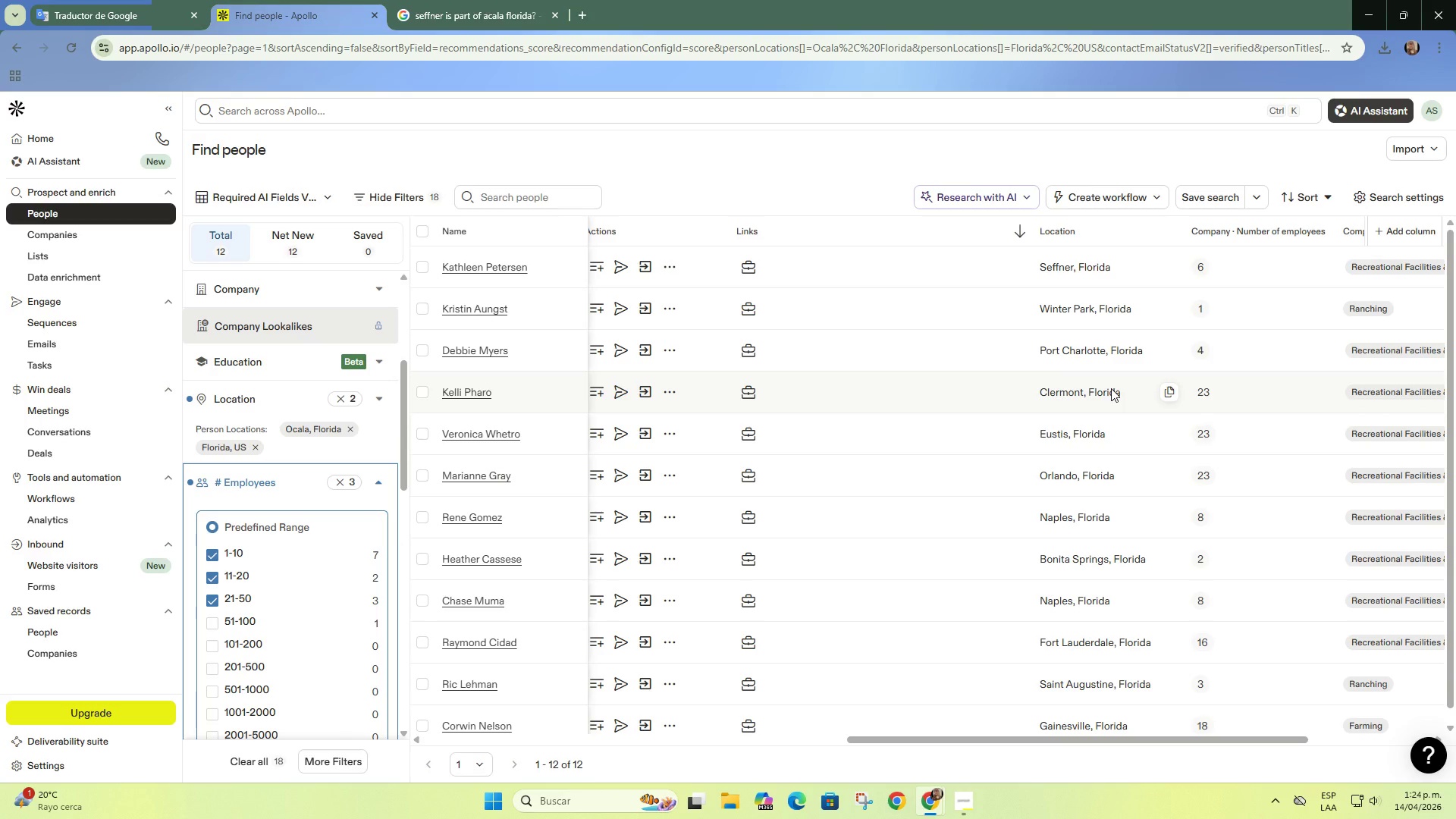 
scroll: coordinate [1111, 388], scroll_direction: down, amount: 2.0
 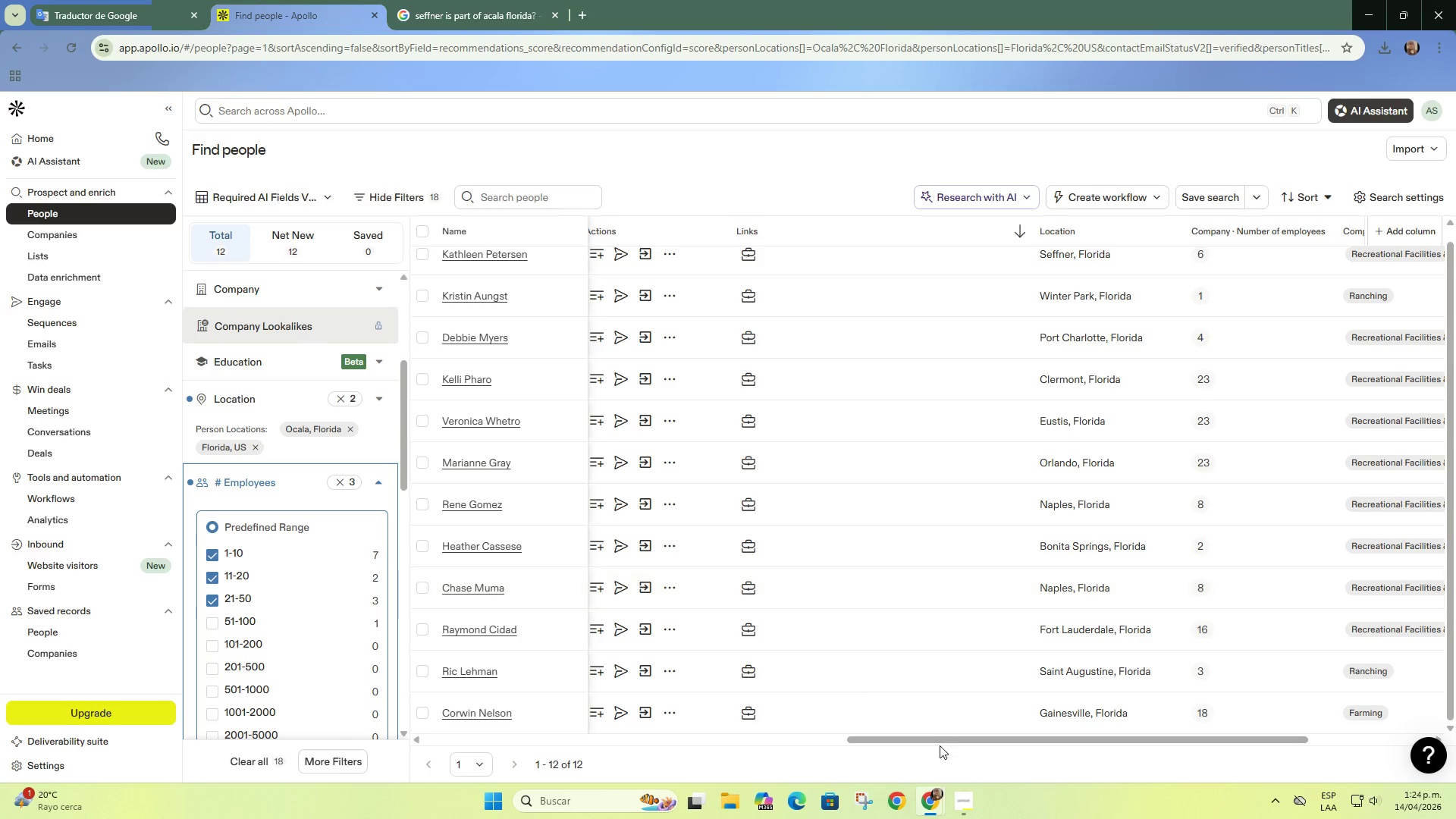 
left_click([959, 791])